 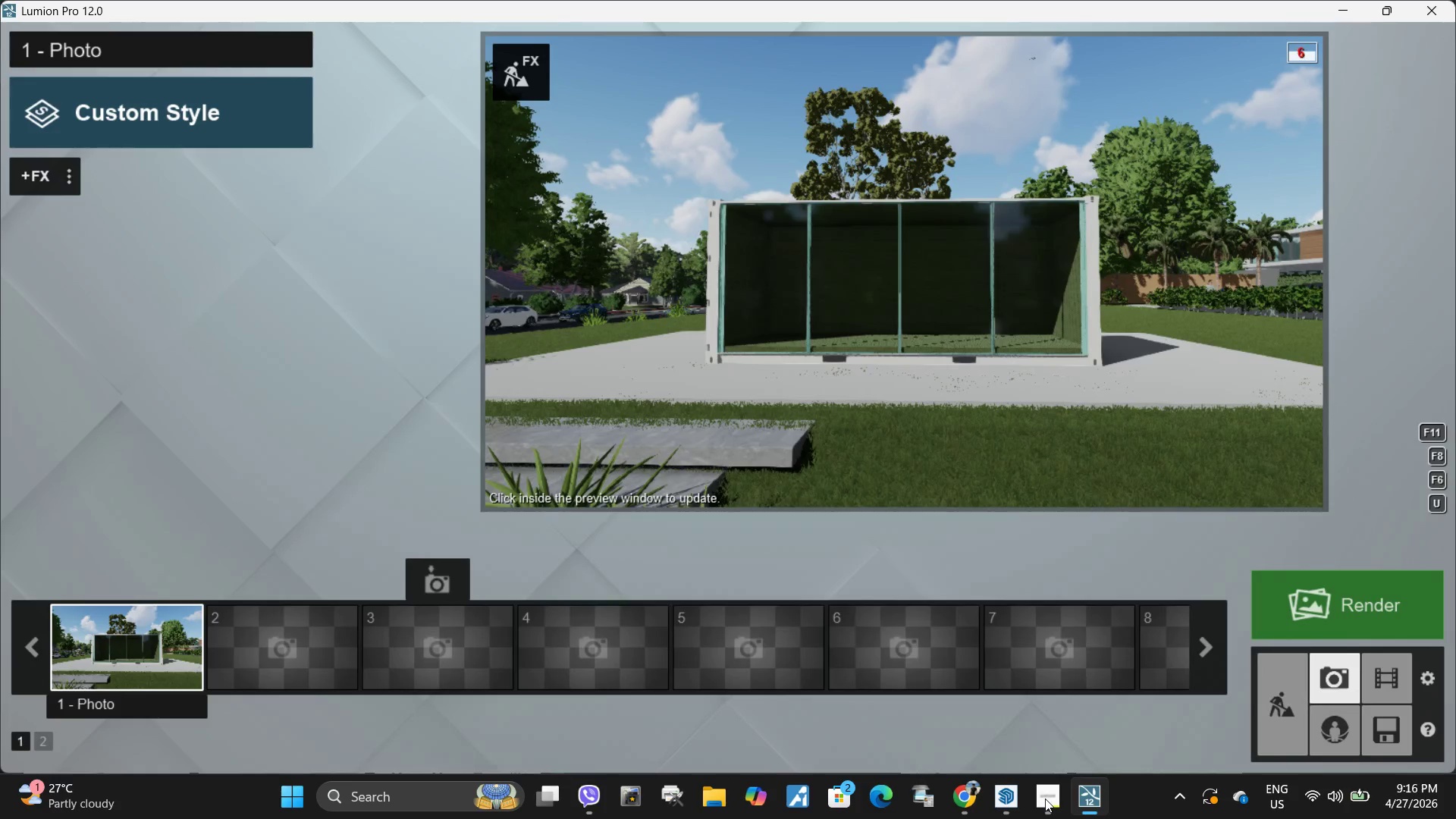 
type(aaaasas)
 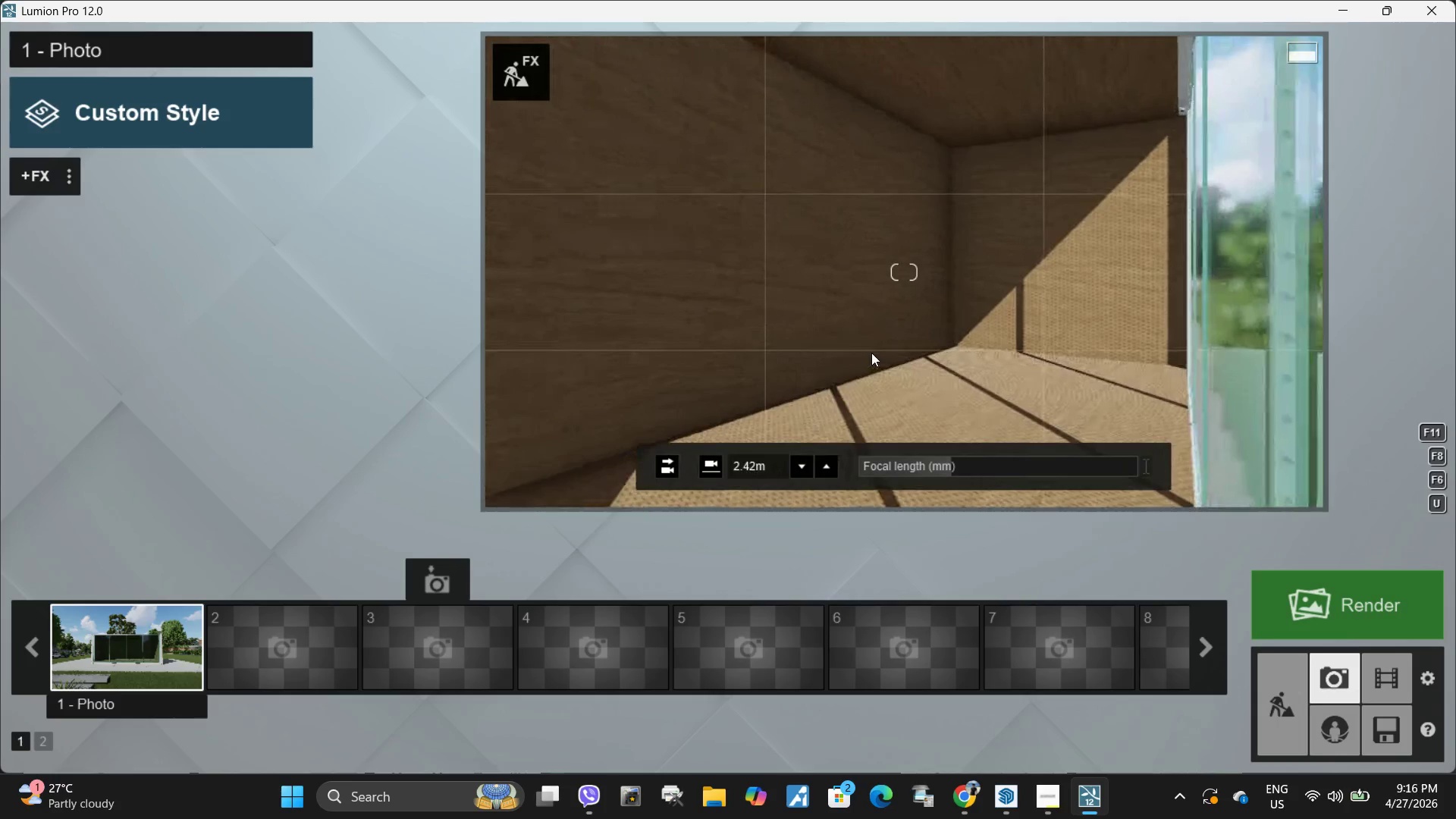 
right_click([871, 353])
 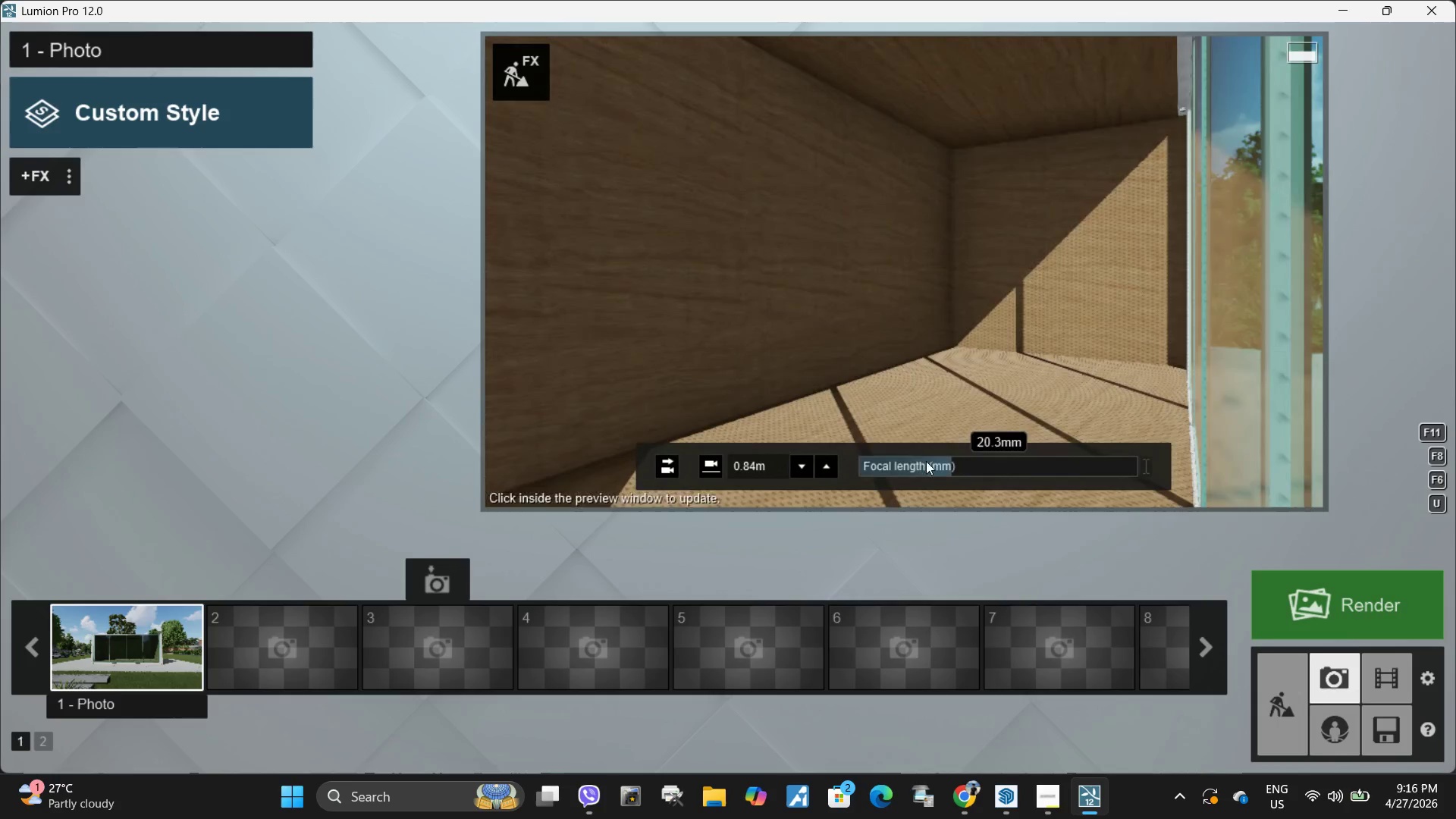 
left_click_drag(start_coordinate=[927, 462], to_coordinate=[922, 462])
 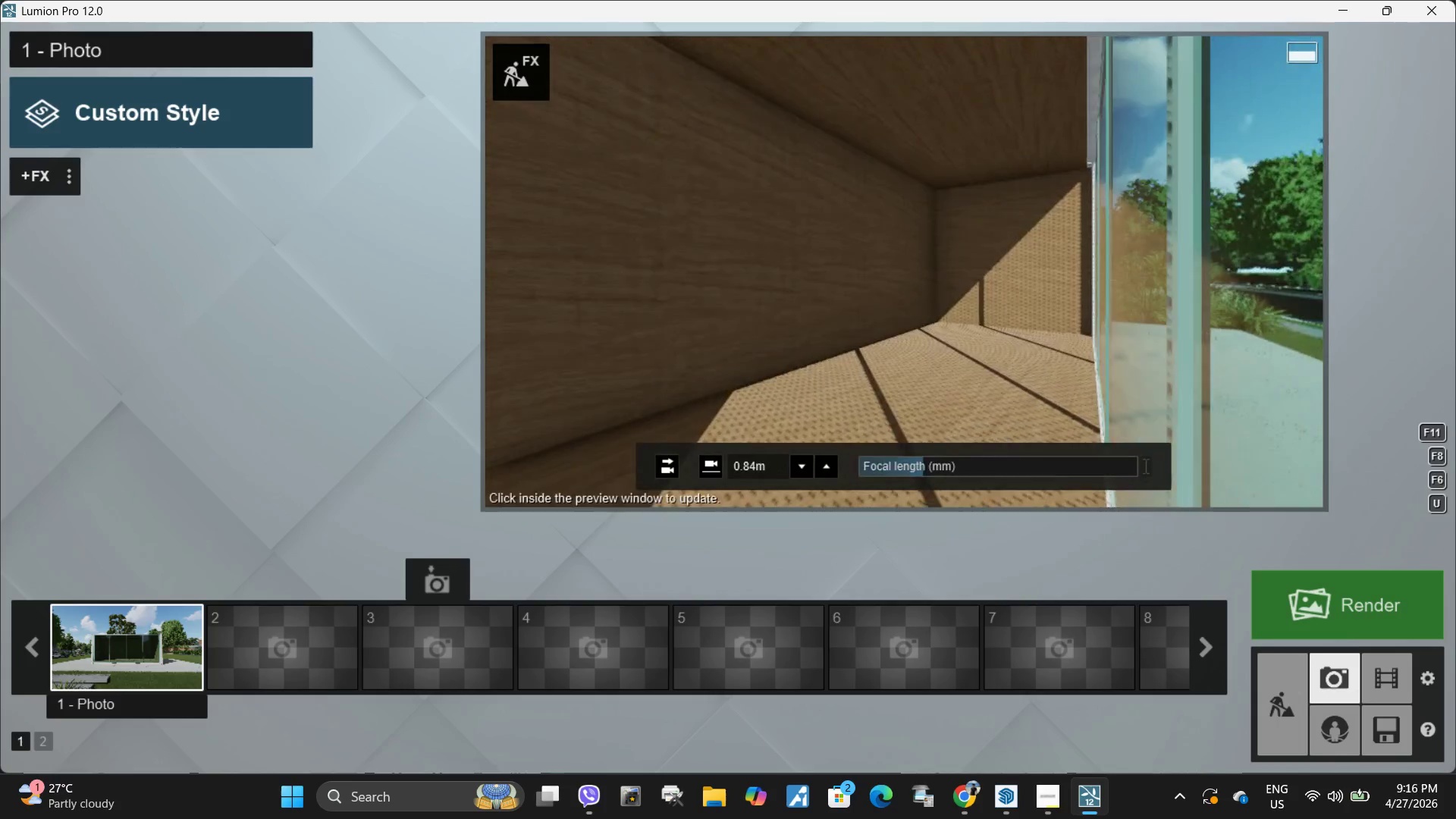 
type(wsa)
 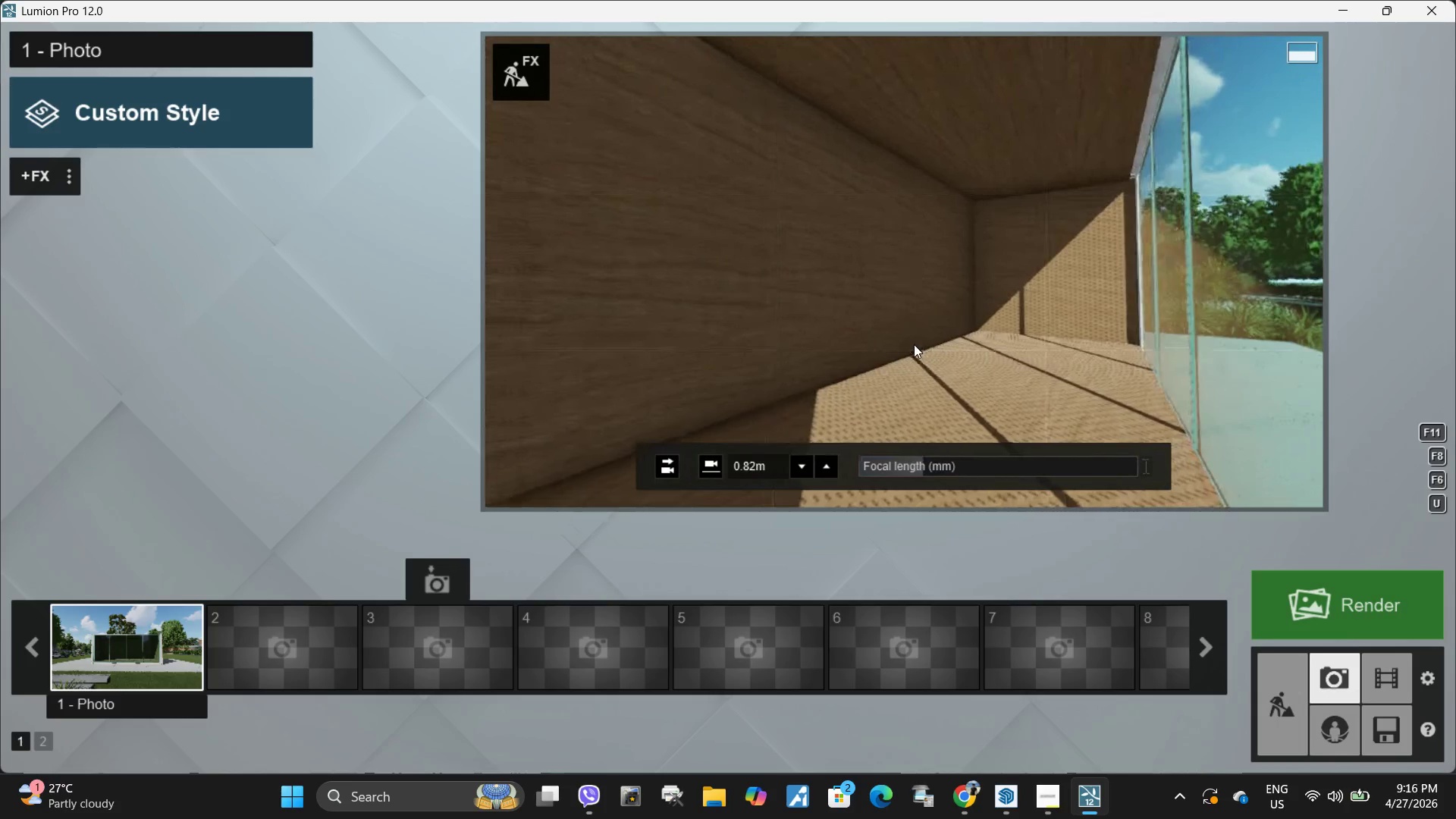 
left_click([914, 344])
 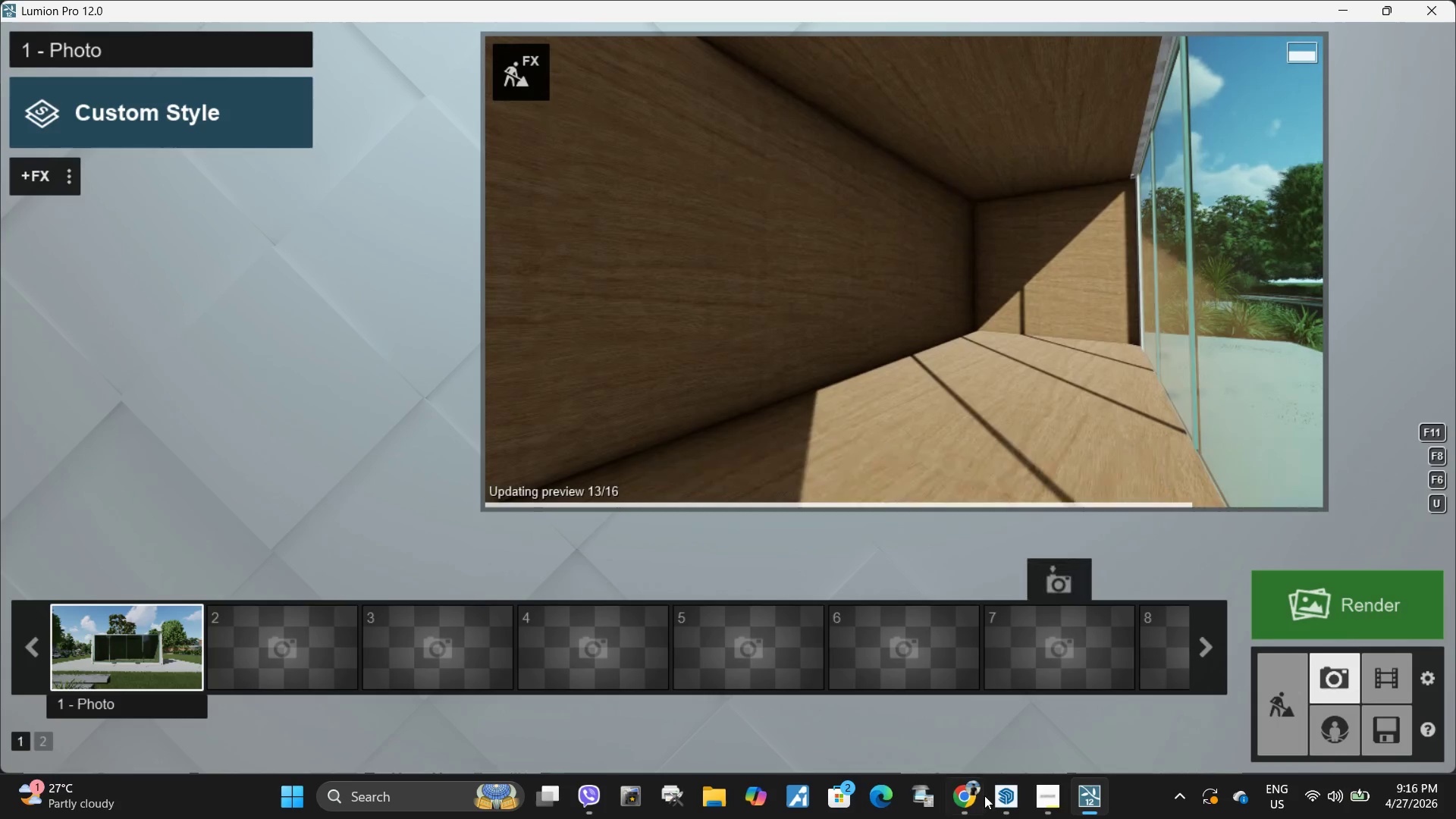 
left_click([999, 805])
 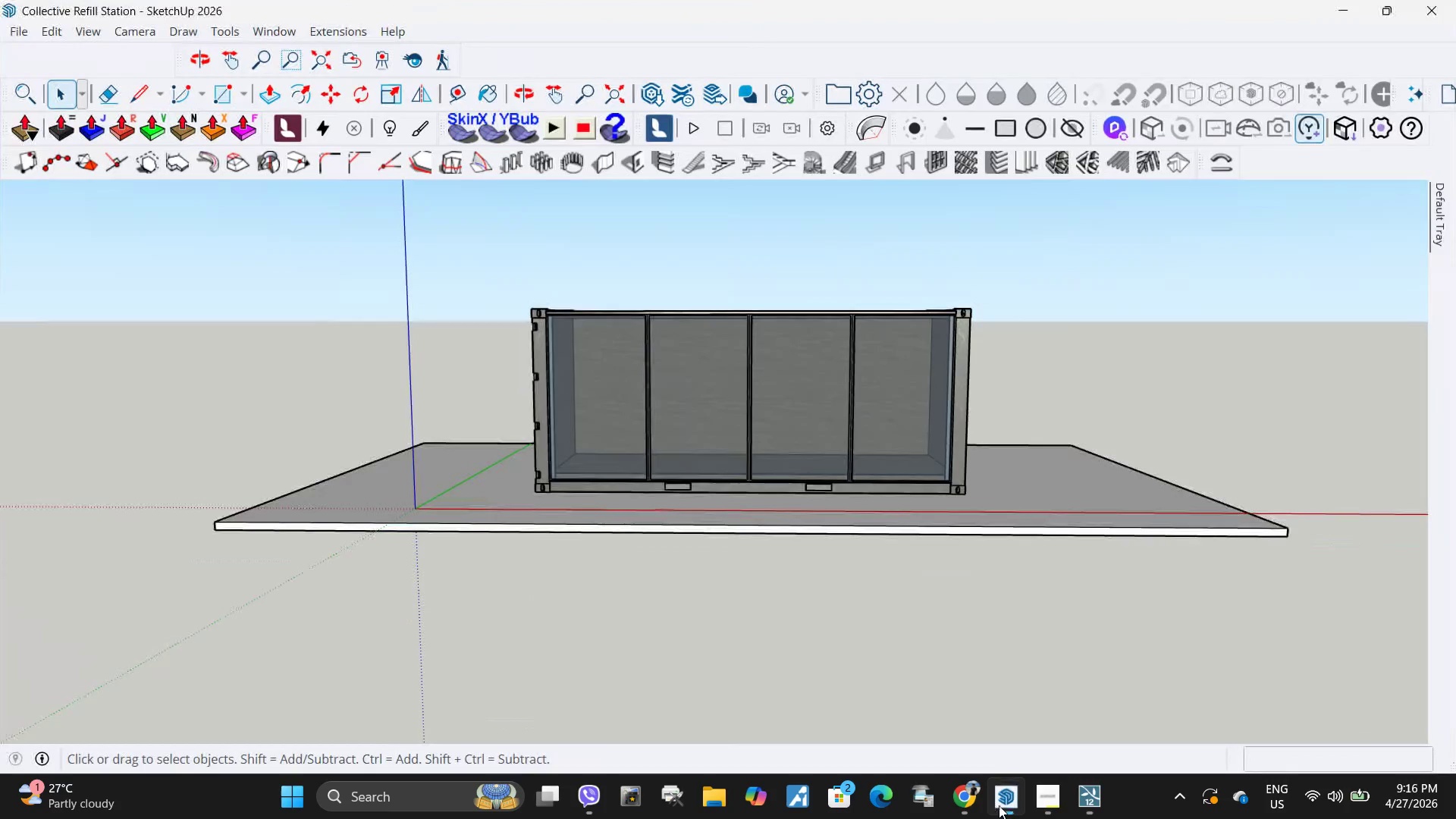 
left_click([999, 805])
 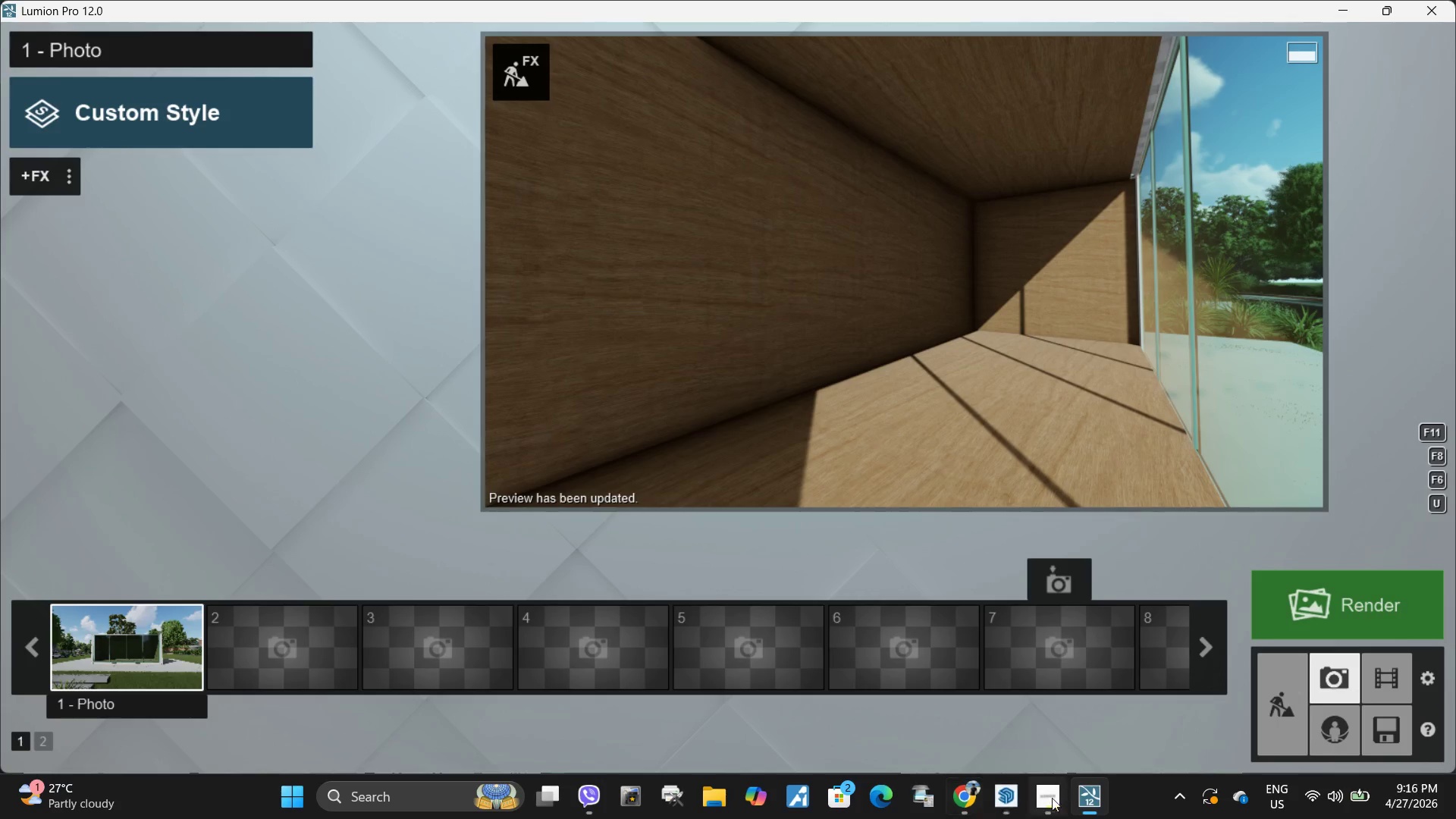 
left_click([1053, 798])